 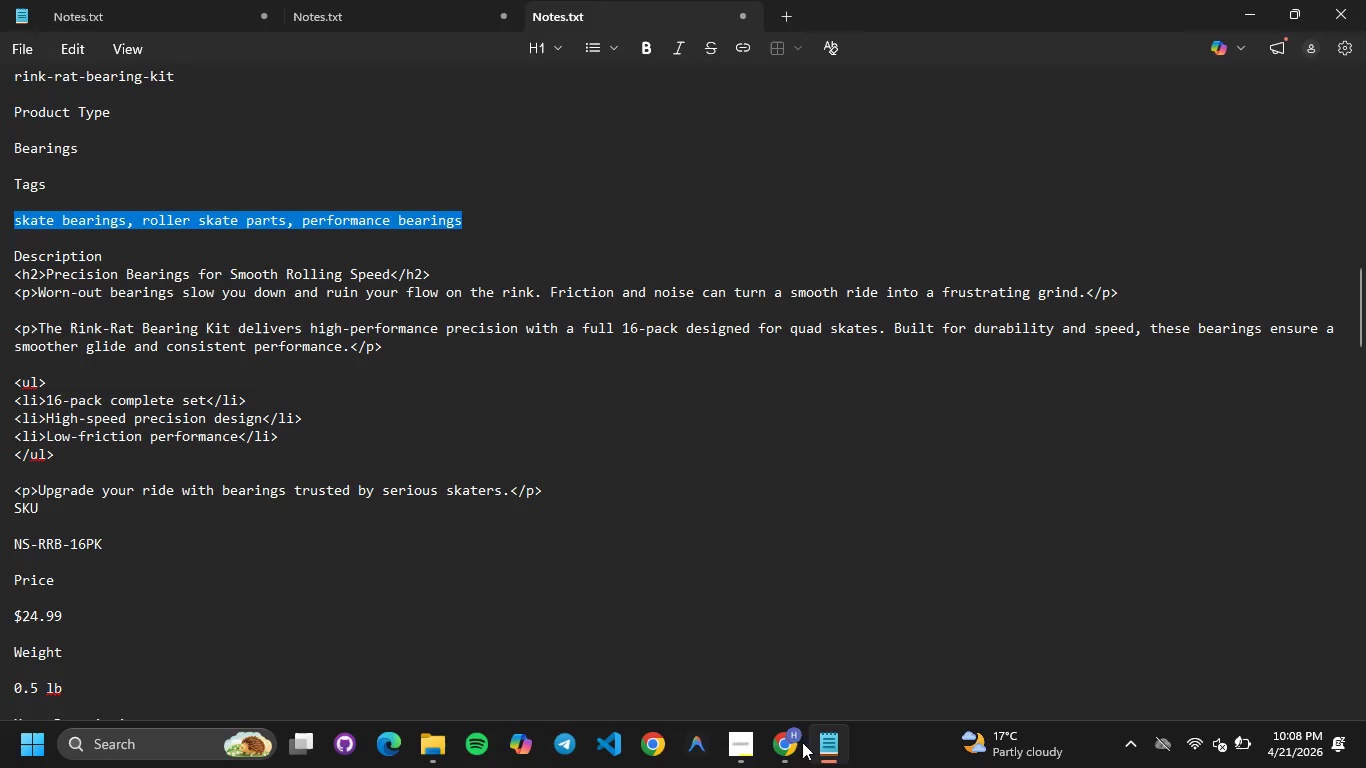 
scroll: coordinate [490, 556], scroll_direction: down, amount: 8.0
 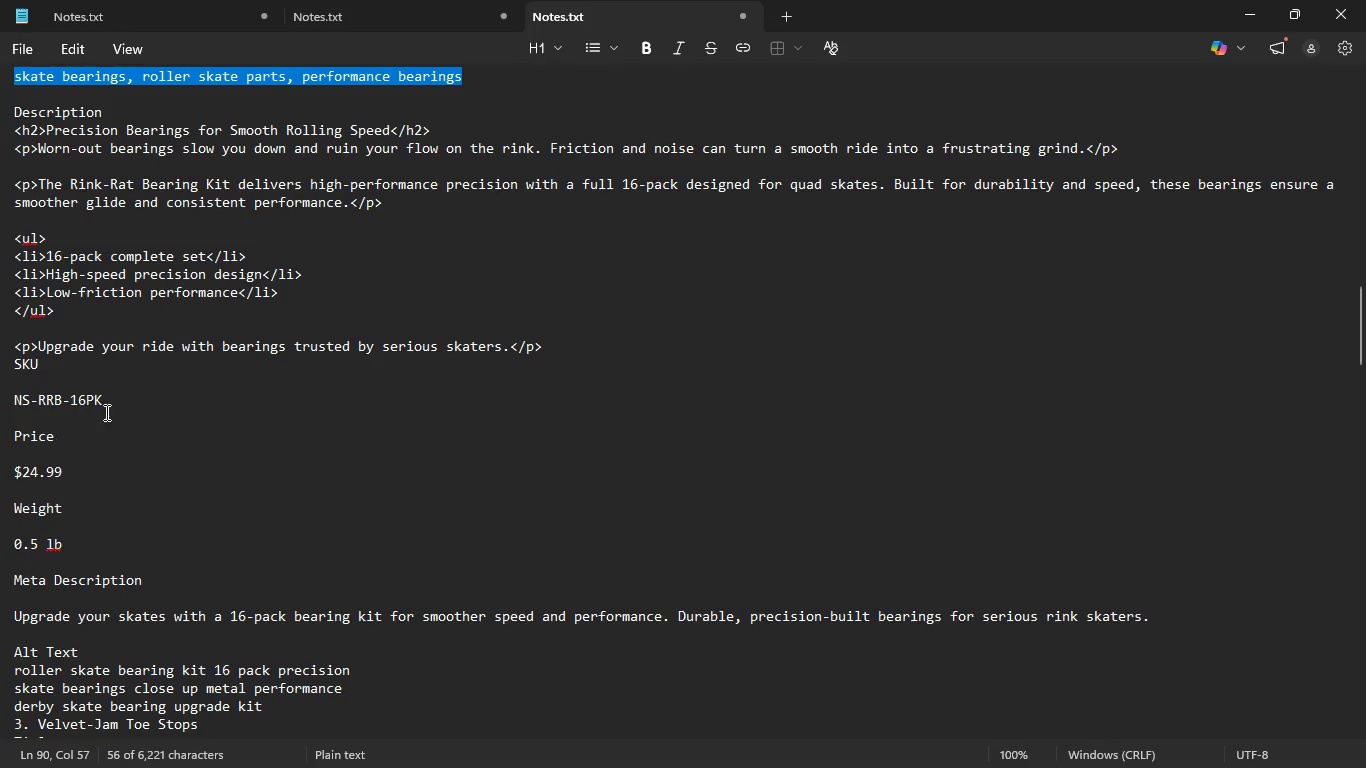 
left_click_drag(start_coordinate=[126, 410], to_coordinate=[0, 397])
 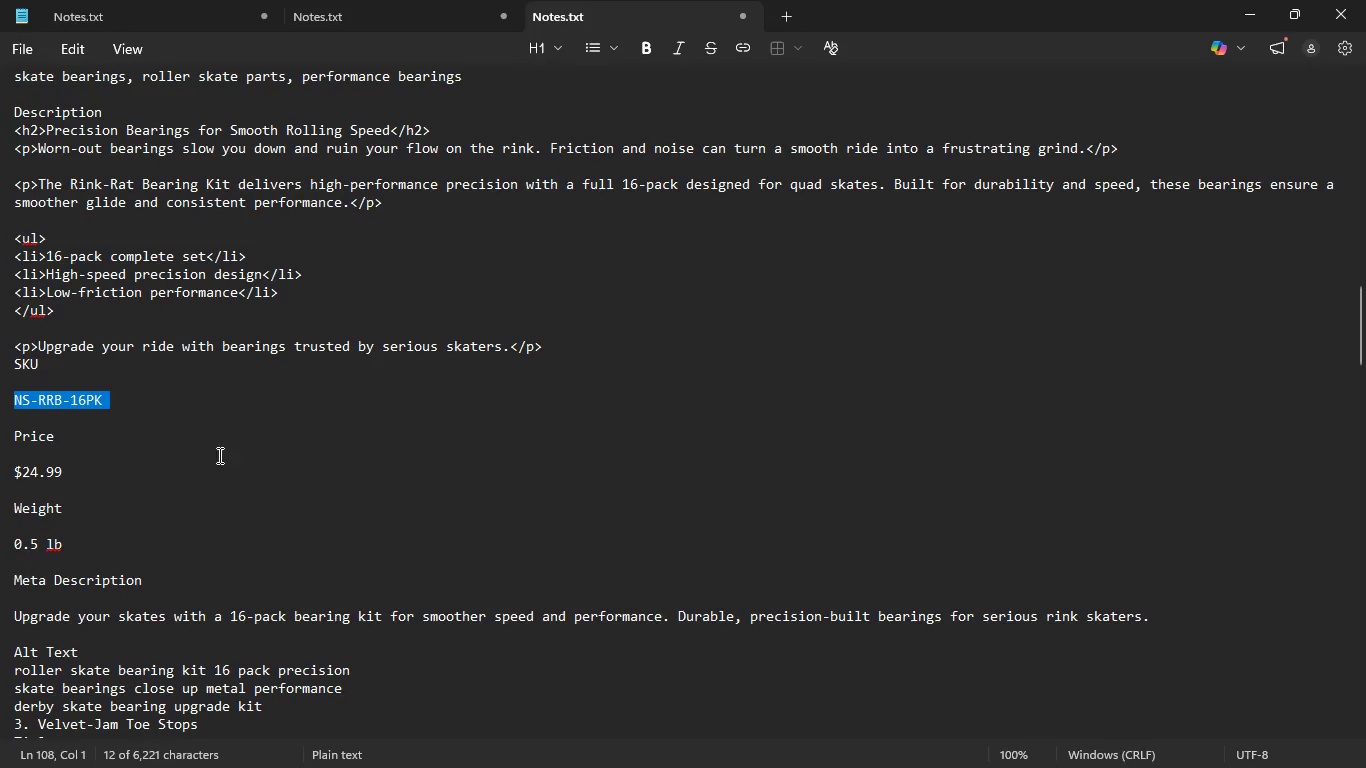 
key(Control+C)
 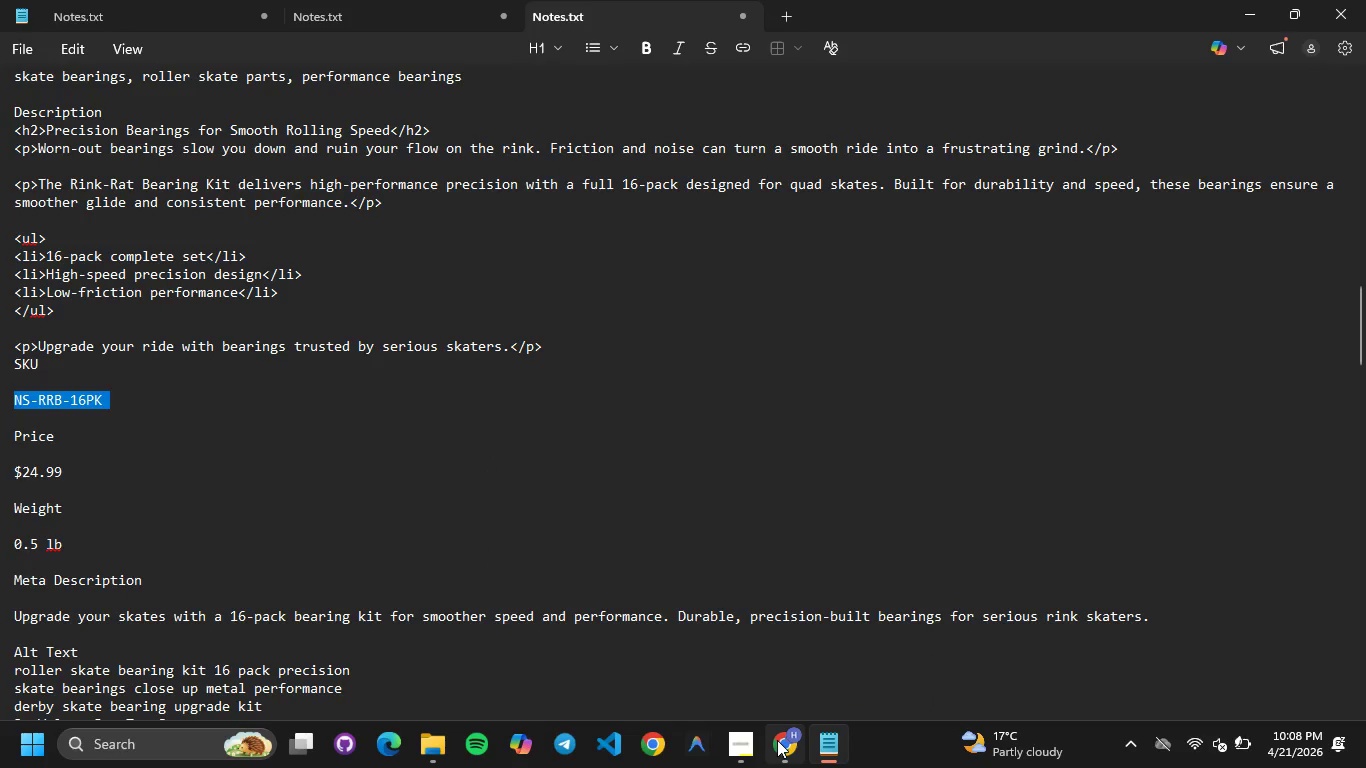 
left_click([775, 734])
 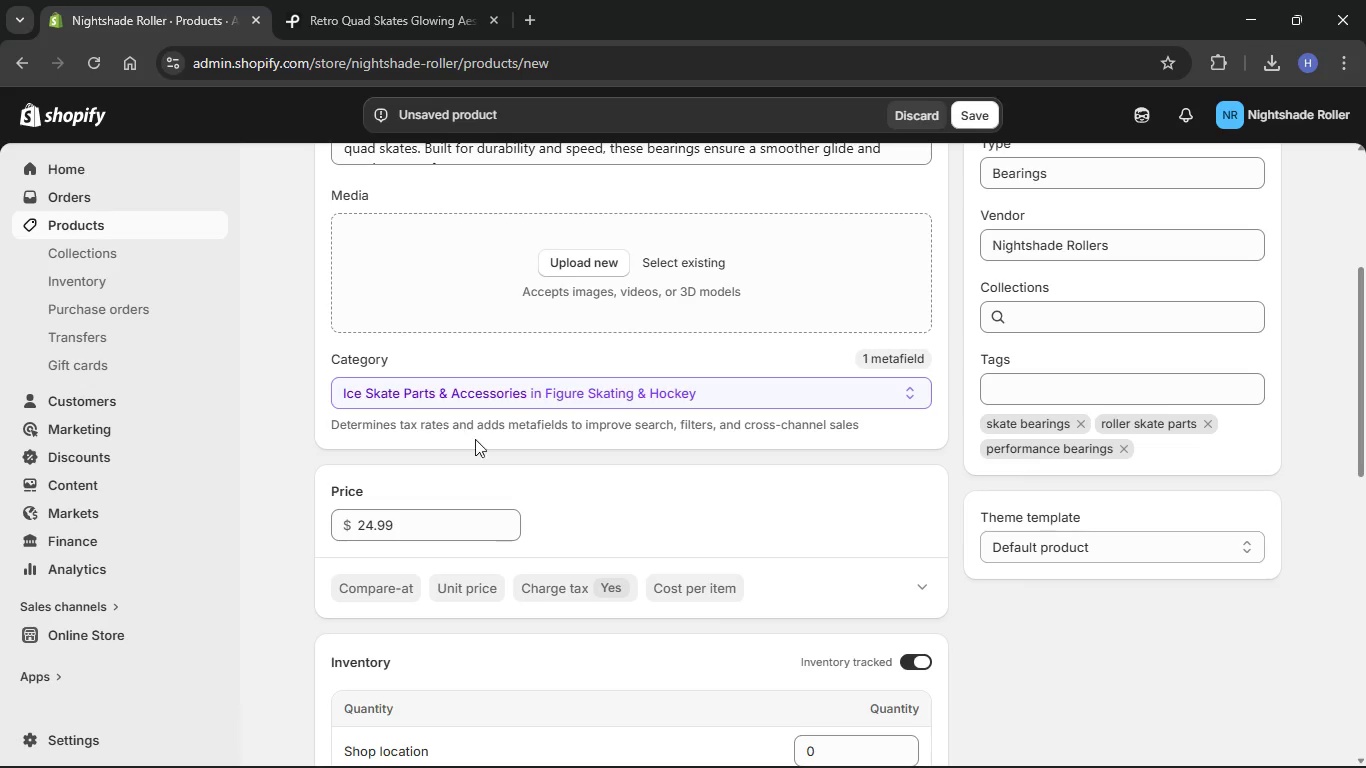 
scroll: coordinate [510, 449], scroll_direction: down, amount: 8.0
 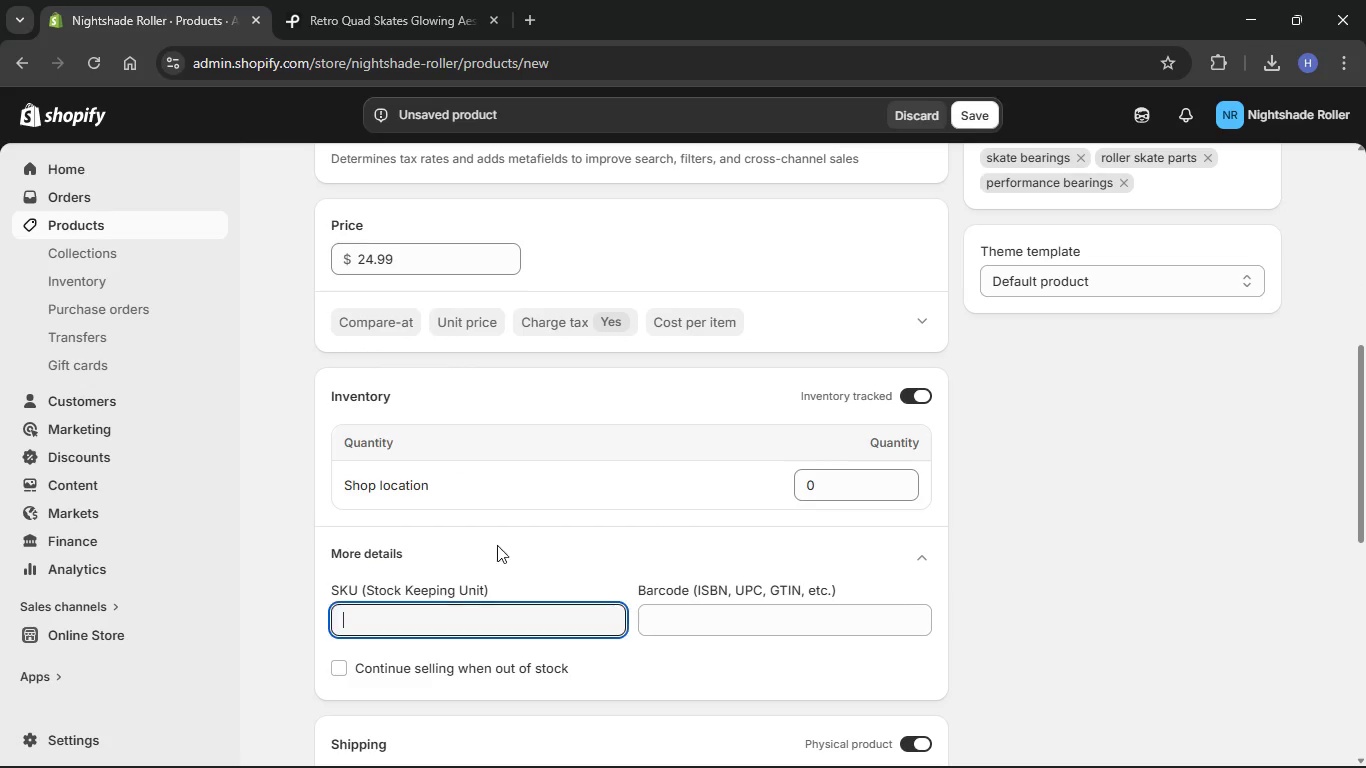 
key(Control+V)
 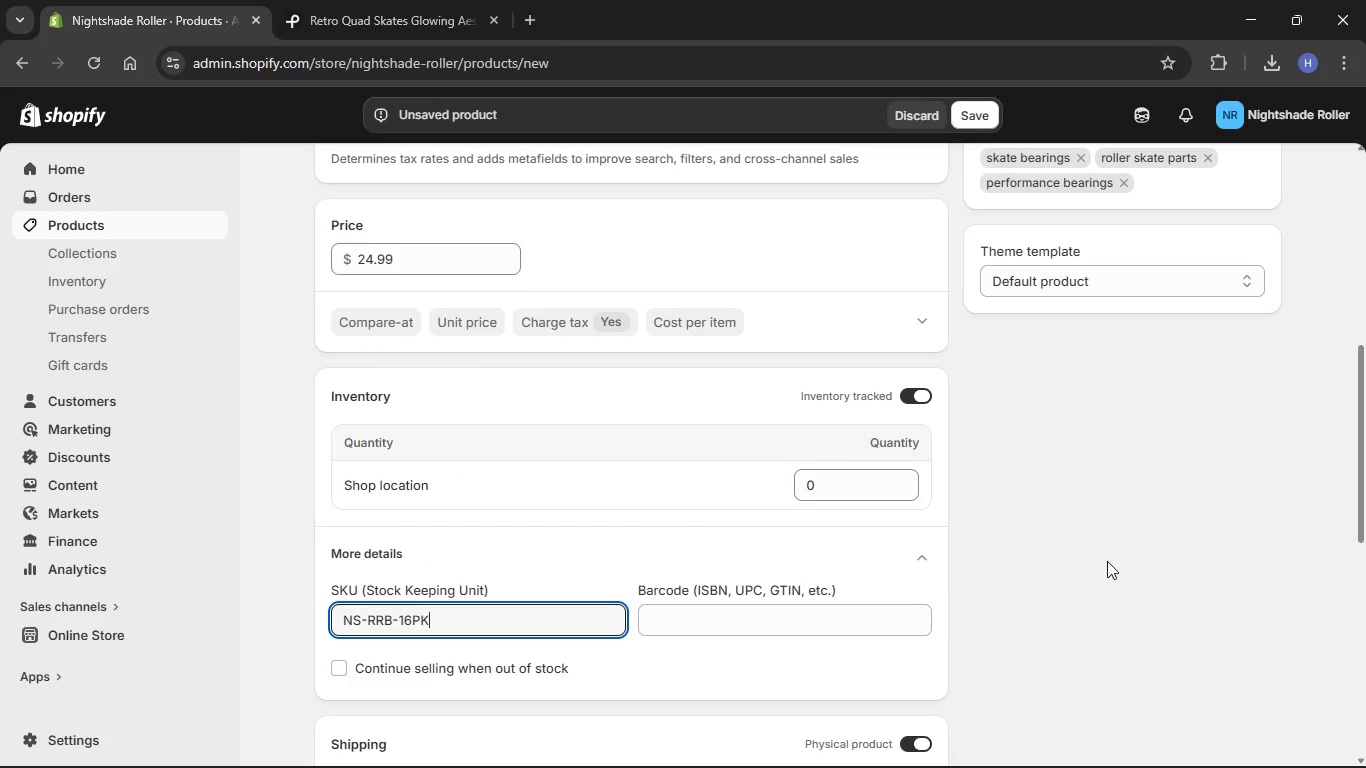 
left_click([1107, 561])
 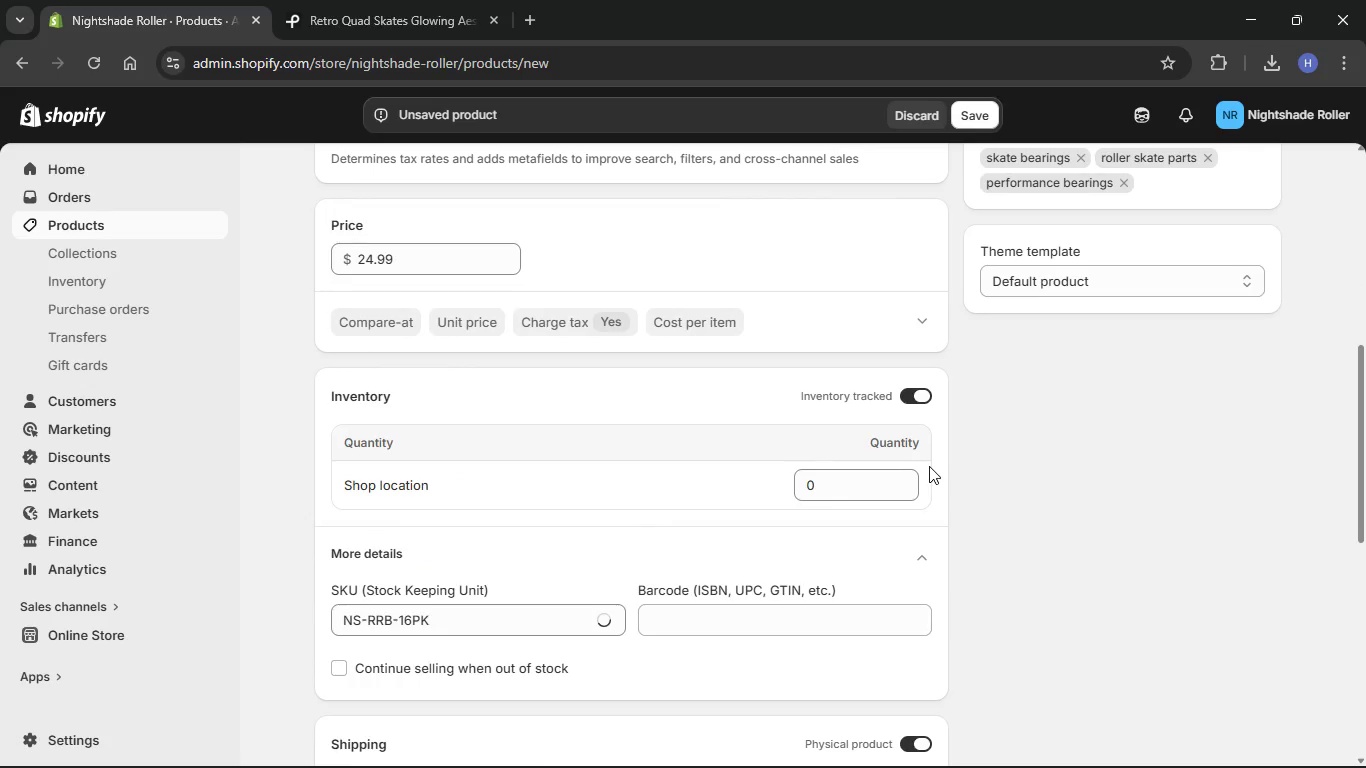 
scroll: coordinate [926, 463], scroll_direction: up, amount: 4.0
 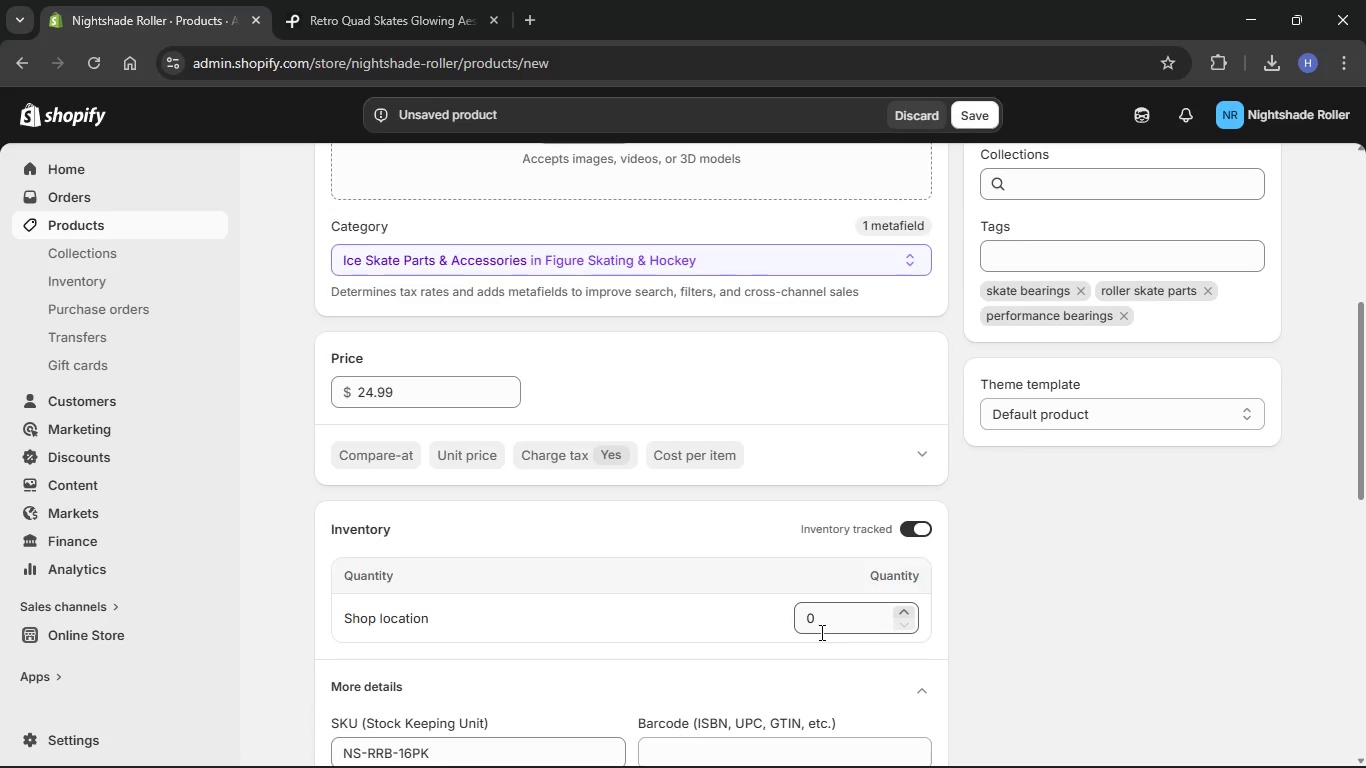 
left_click([820, 632])
 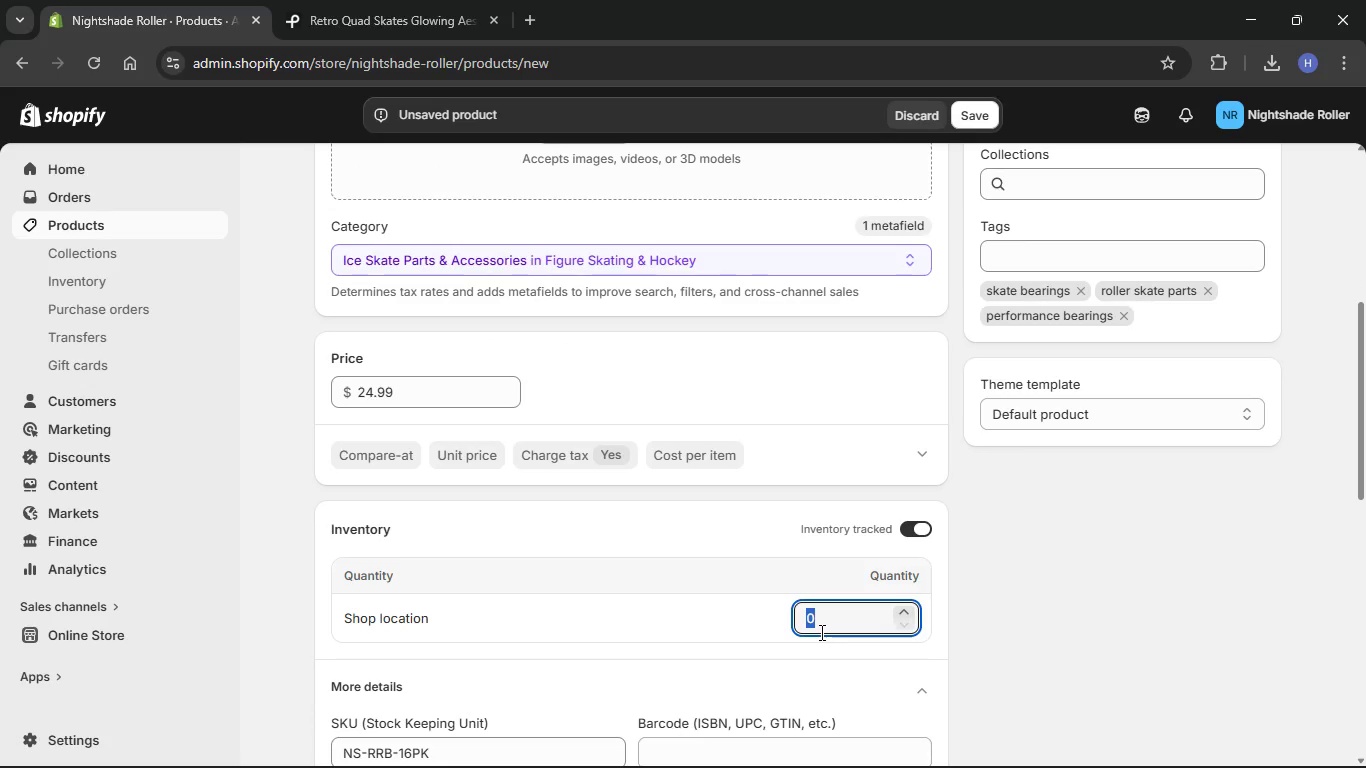 
key(Numpad3)
 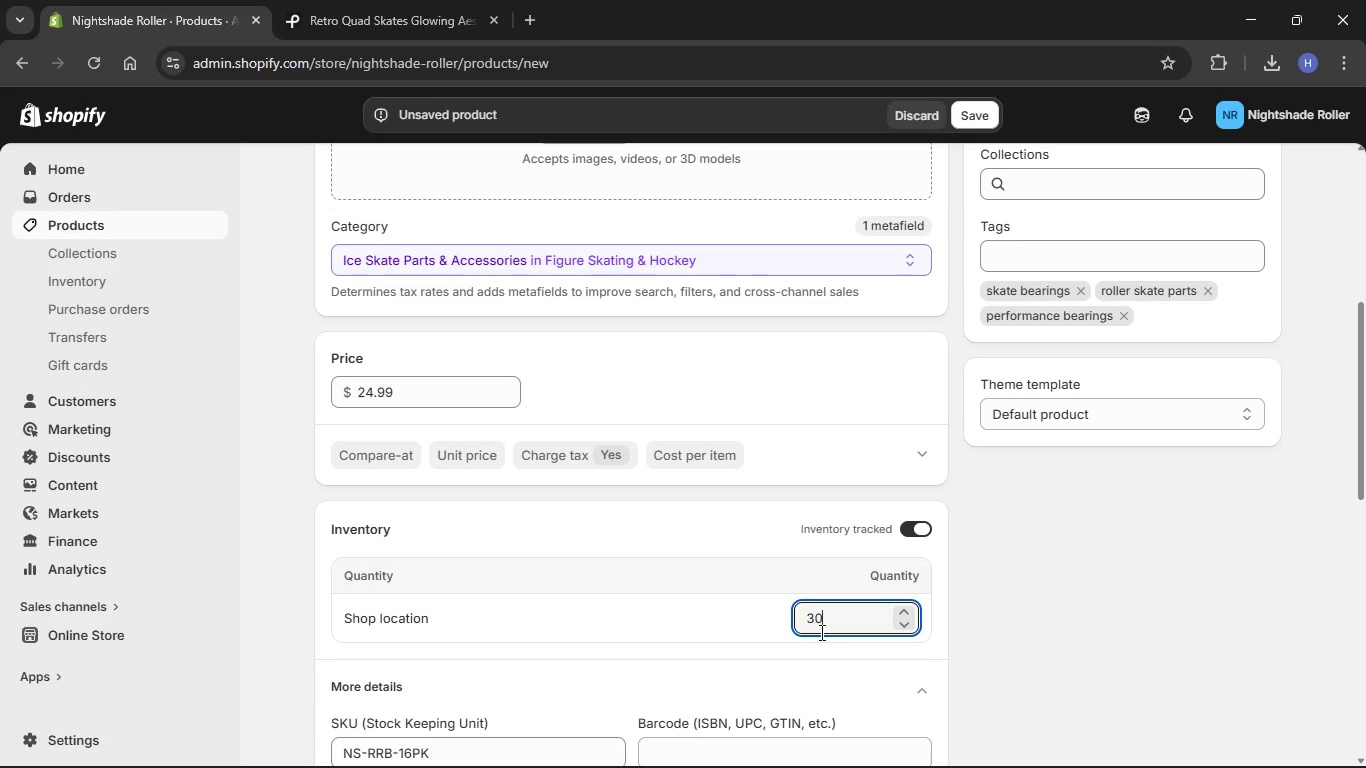 
key(Numpad0)
 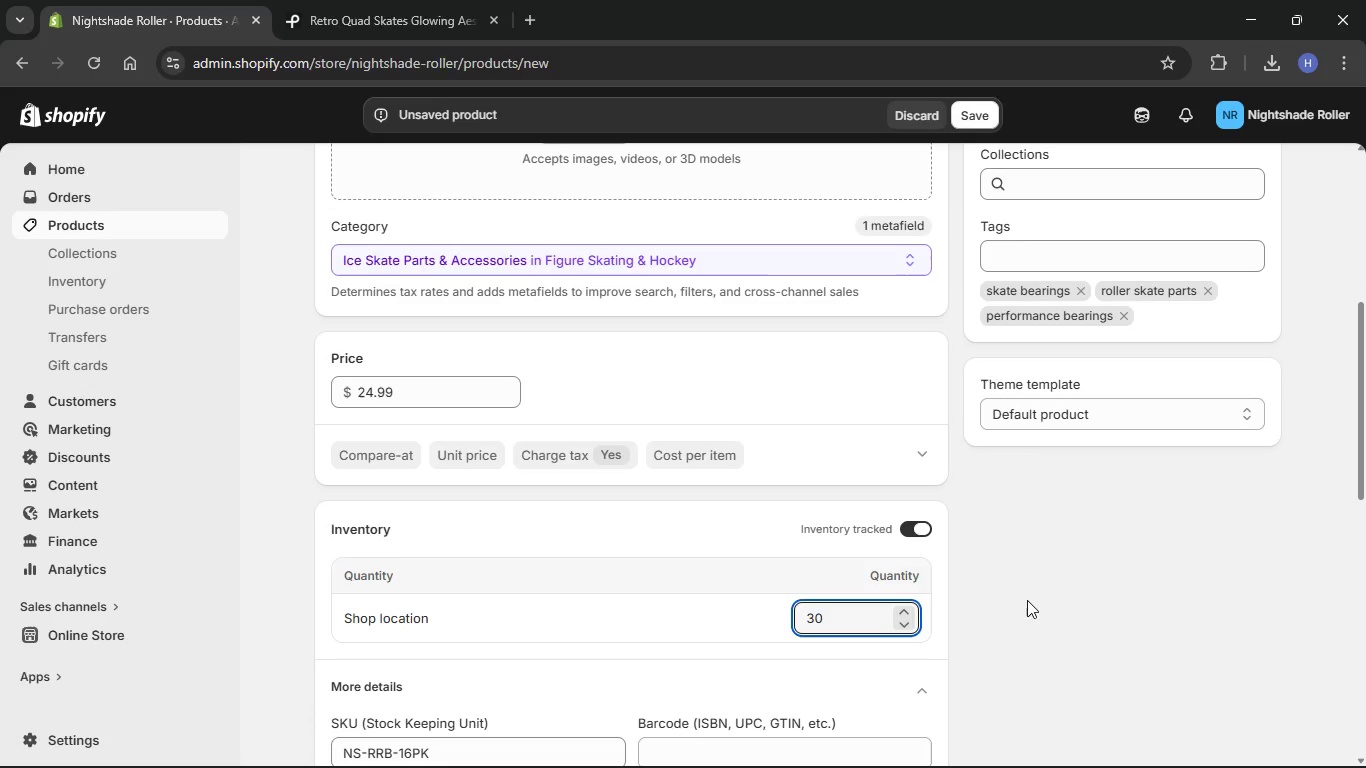 
left_click_drag(start_coordinate=[1032, 599], to_coordinate=[1011, 599])
 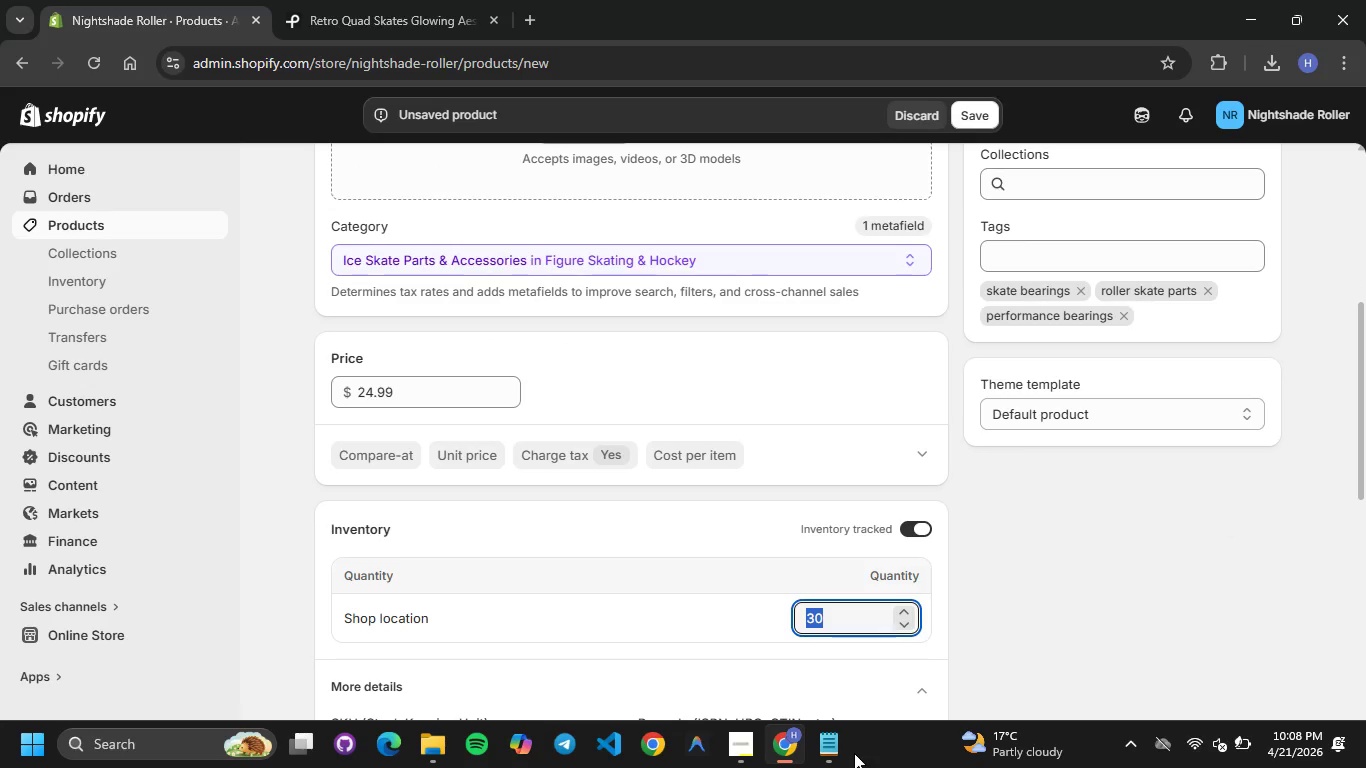 
left_click([810, 751])
 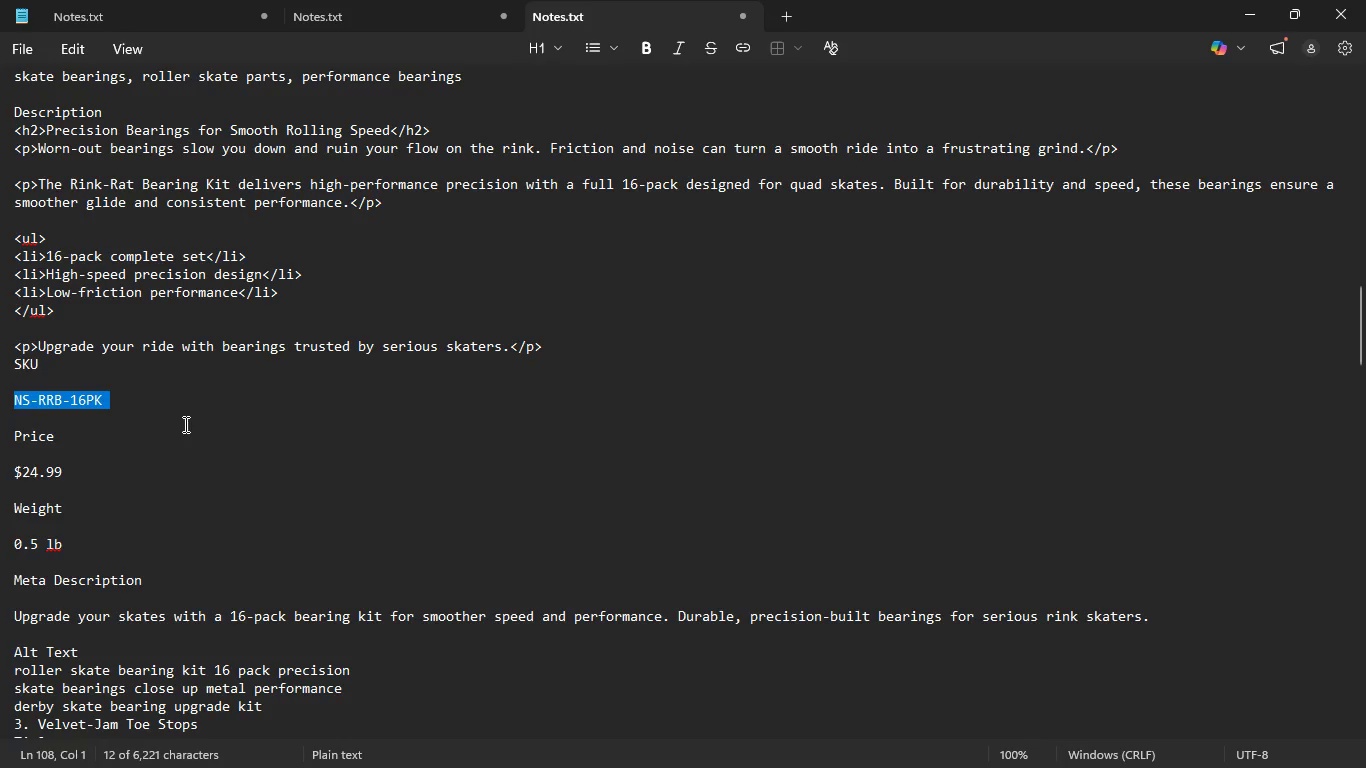 
left_click([184, 423])
 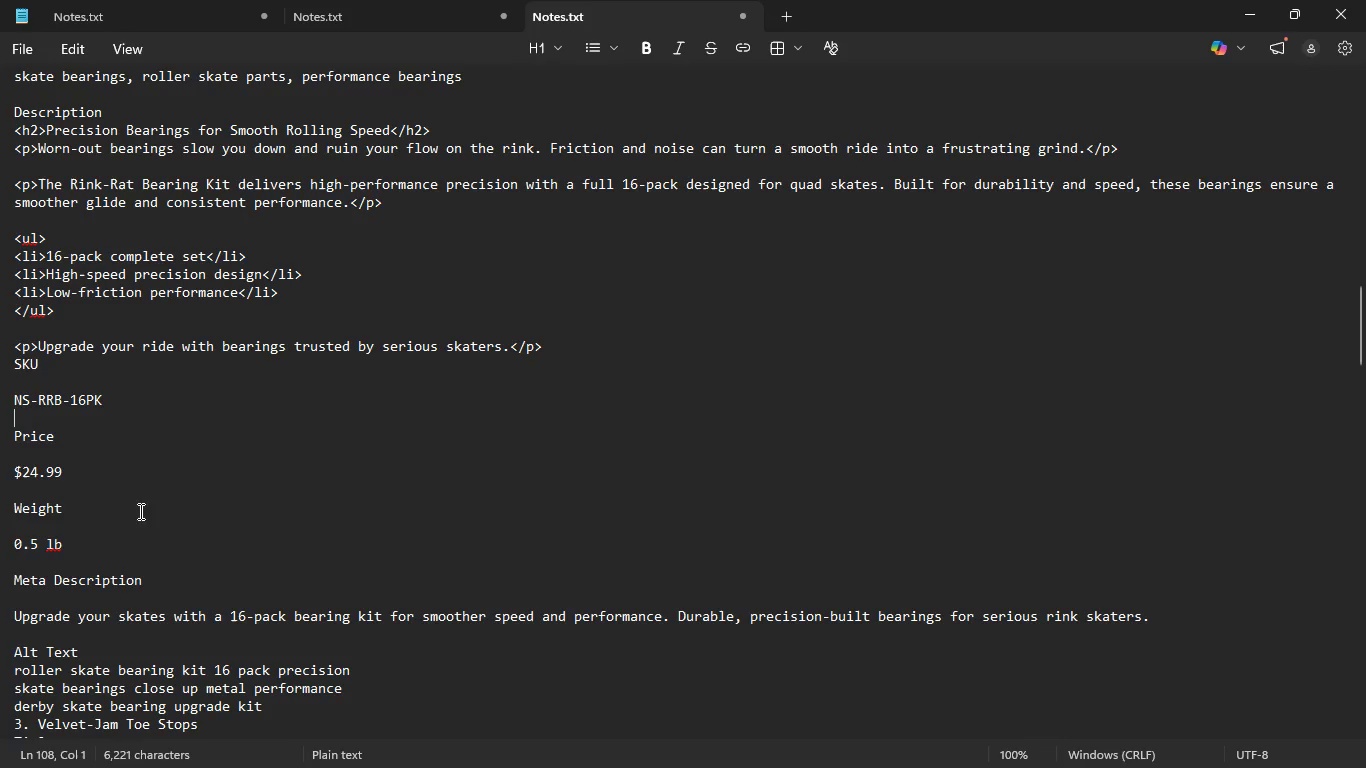 
scroll: coordinate [161, 506], scroll_direction: down, amount: 4.0
 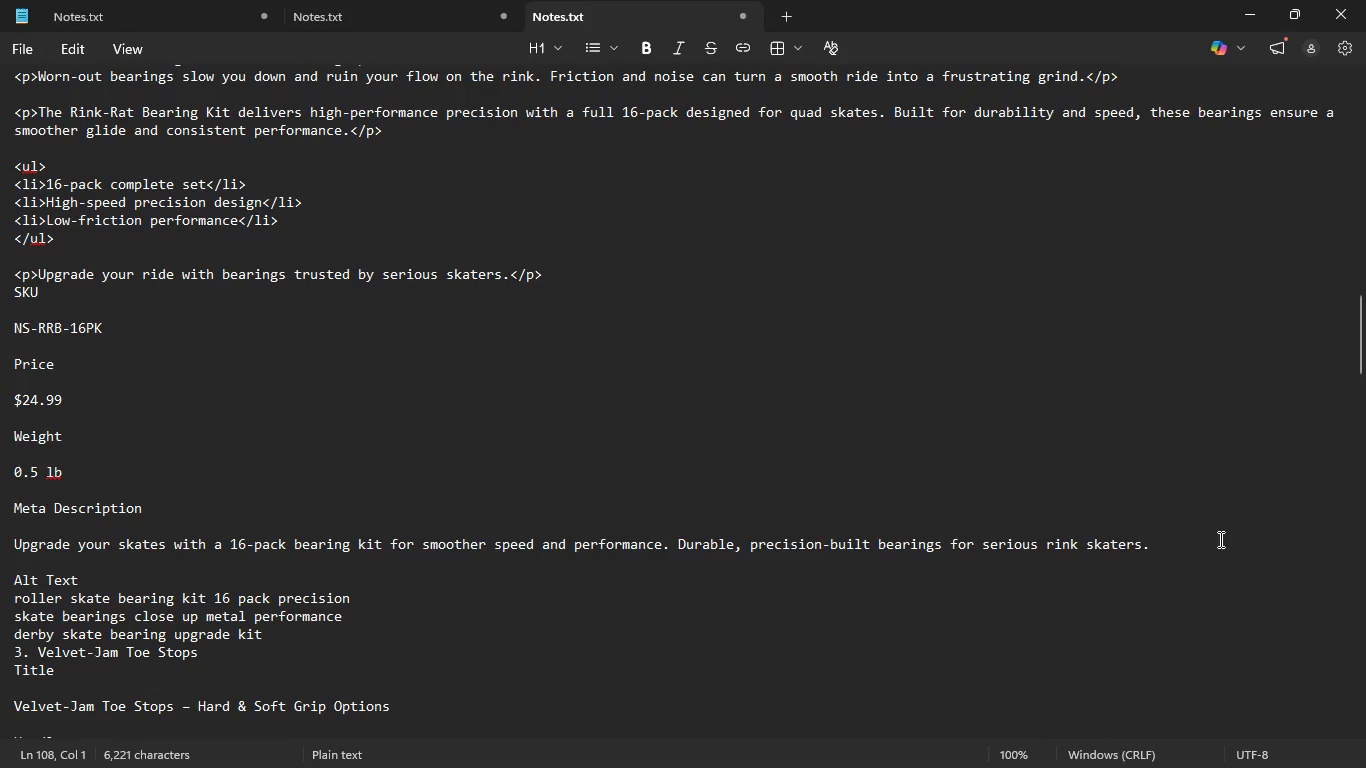 
left_click_drag(start_coordinate=[1170, 551], to_coordinate=[0, 536])
 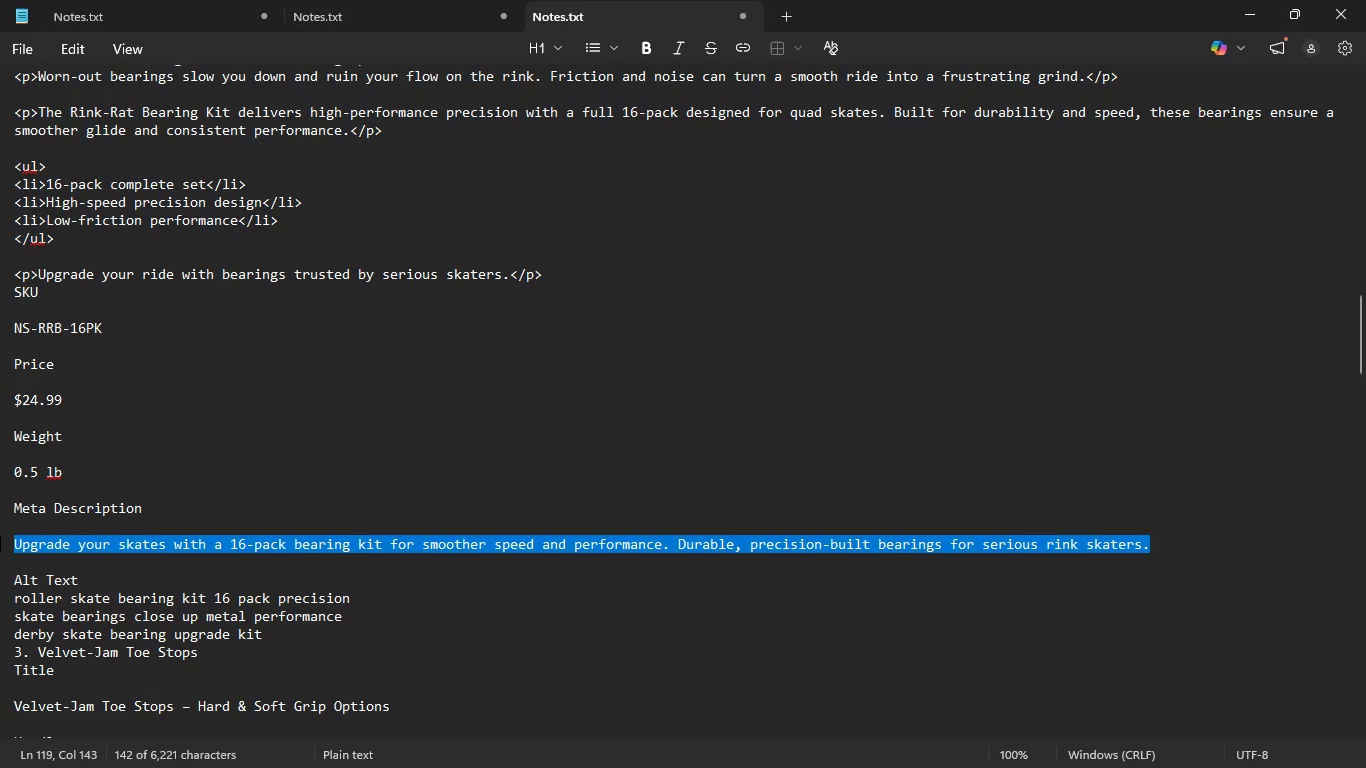 
key(Control+C)
 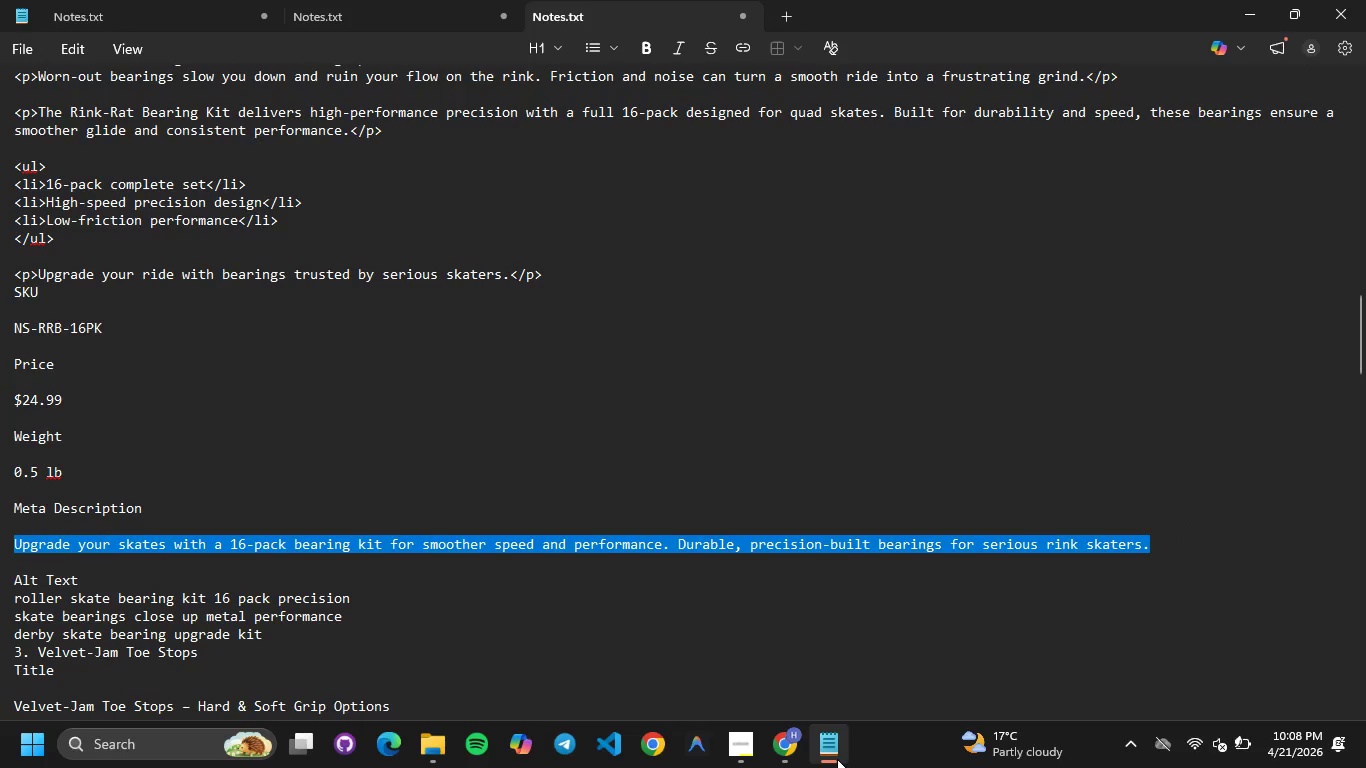 
left_click([784, 755])
 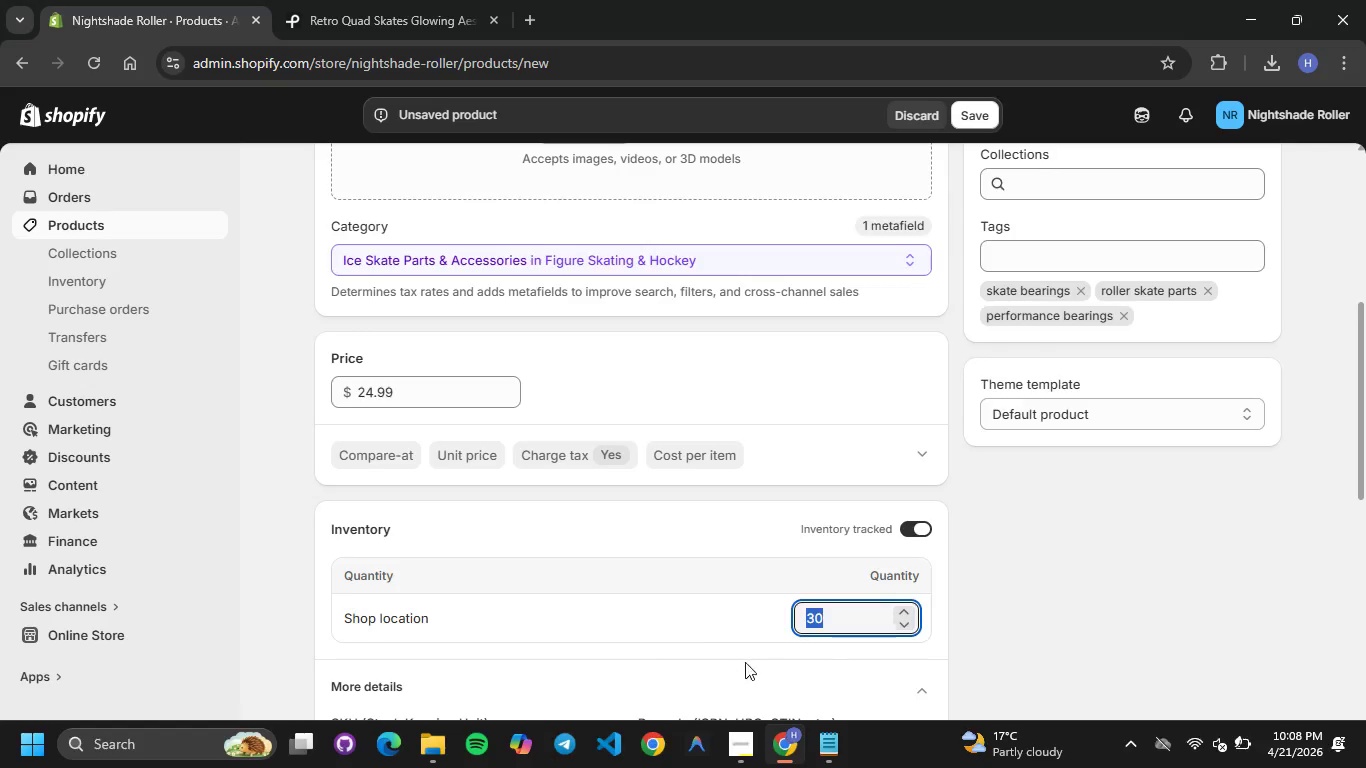 
scroll: coordinate [565, 556], scroll_direction: down, amount: 43.0
 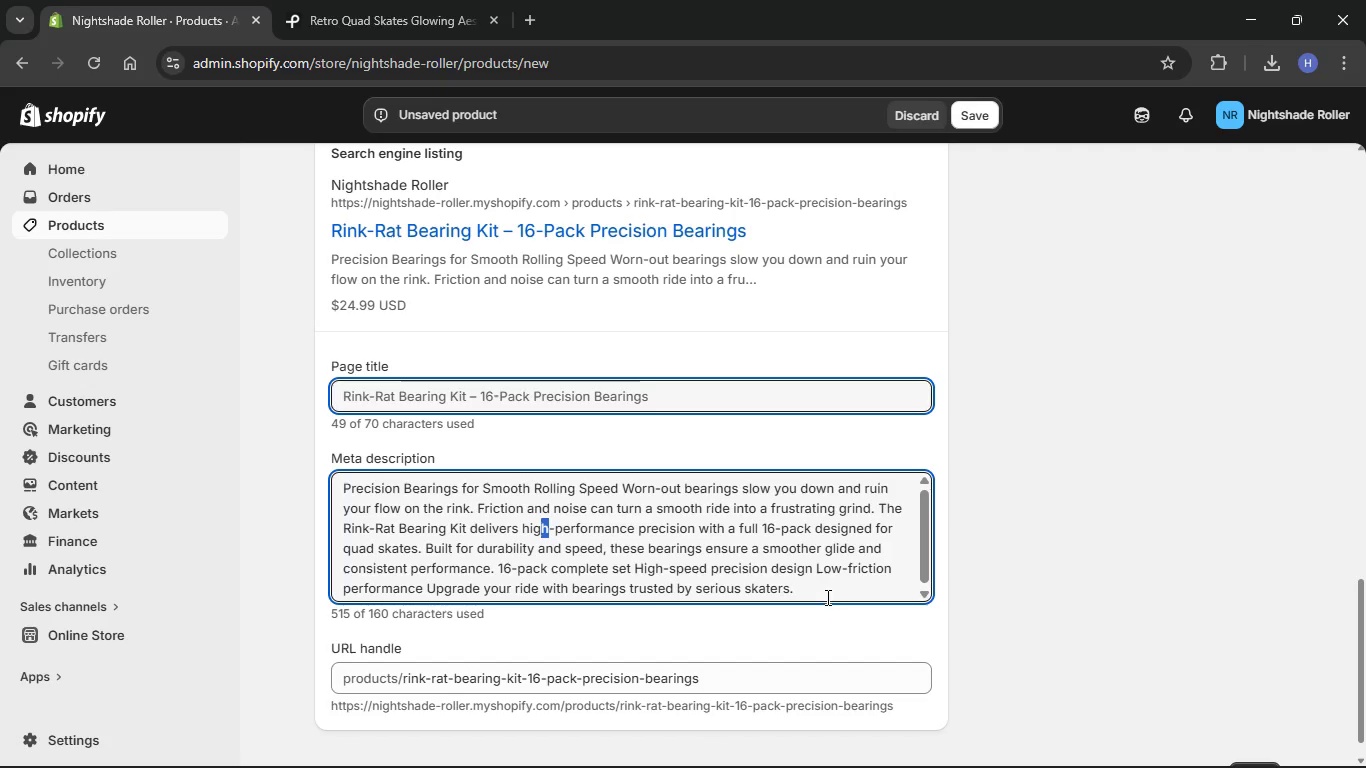 
left_click_drag(start_coordinate=[817, 597], to_coordinate=[0, 435])
 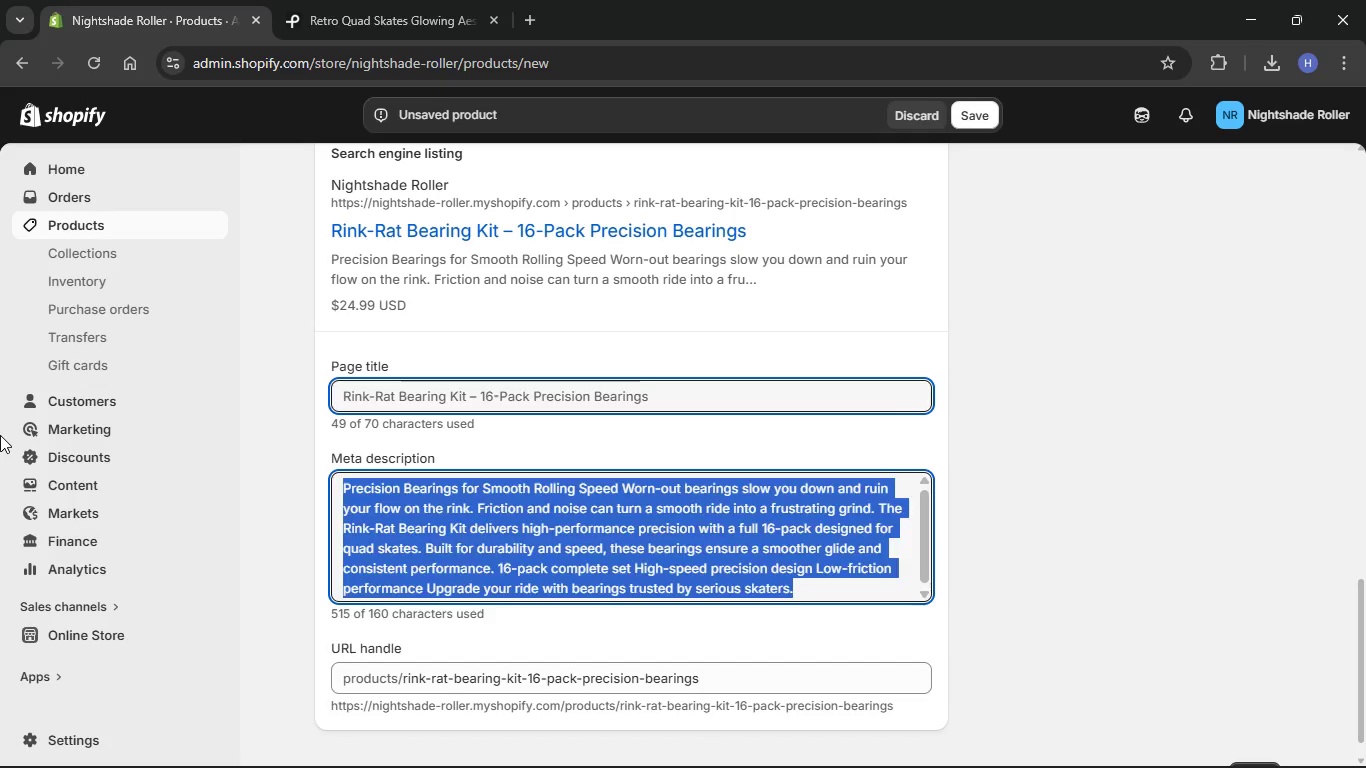 
key(Backspace)
 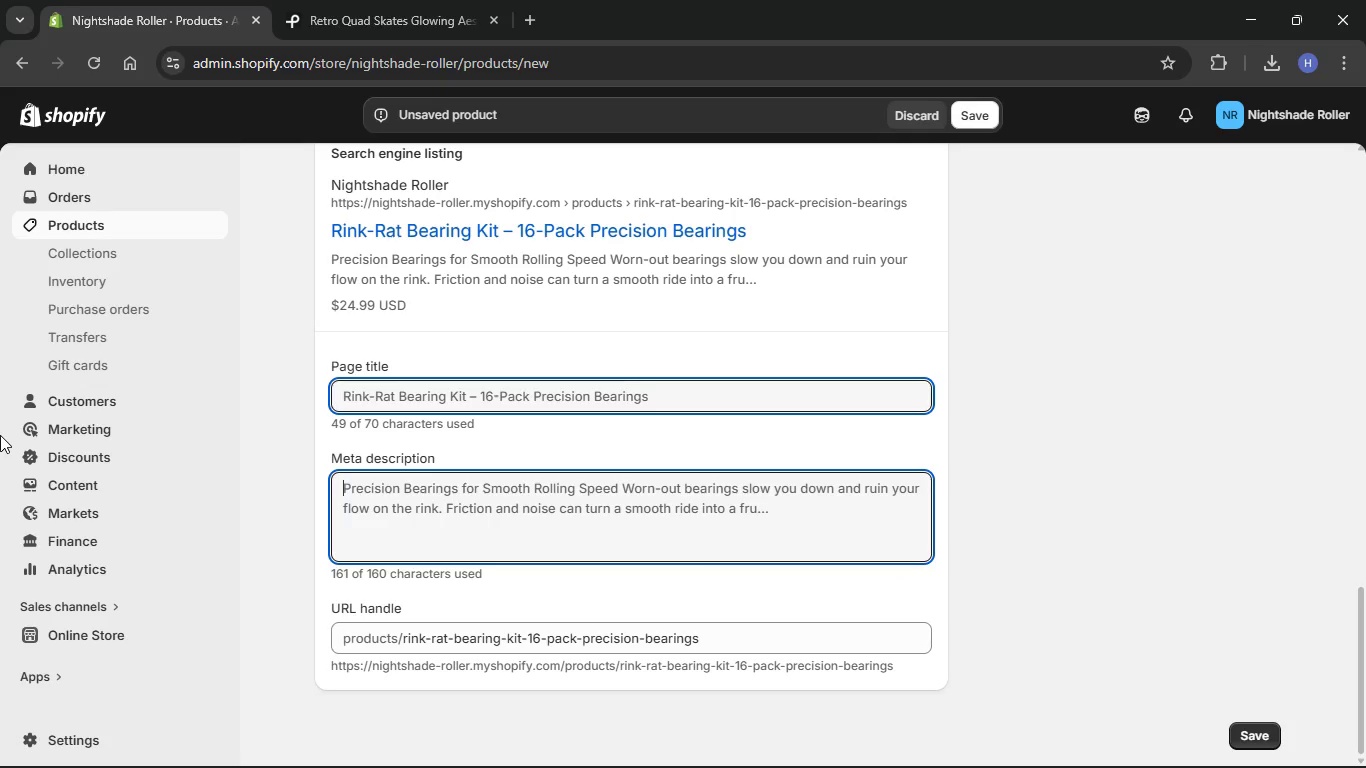 
key(Control+V)
 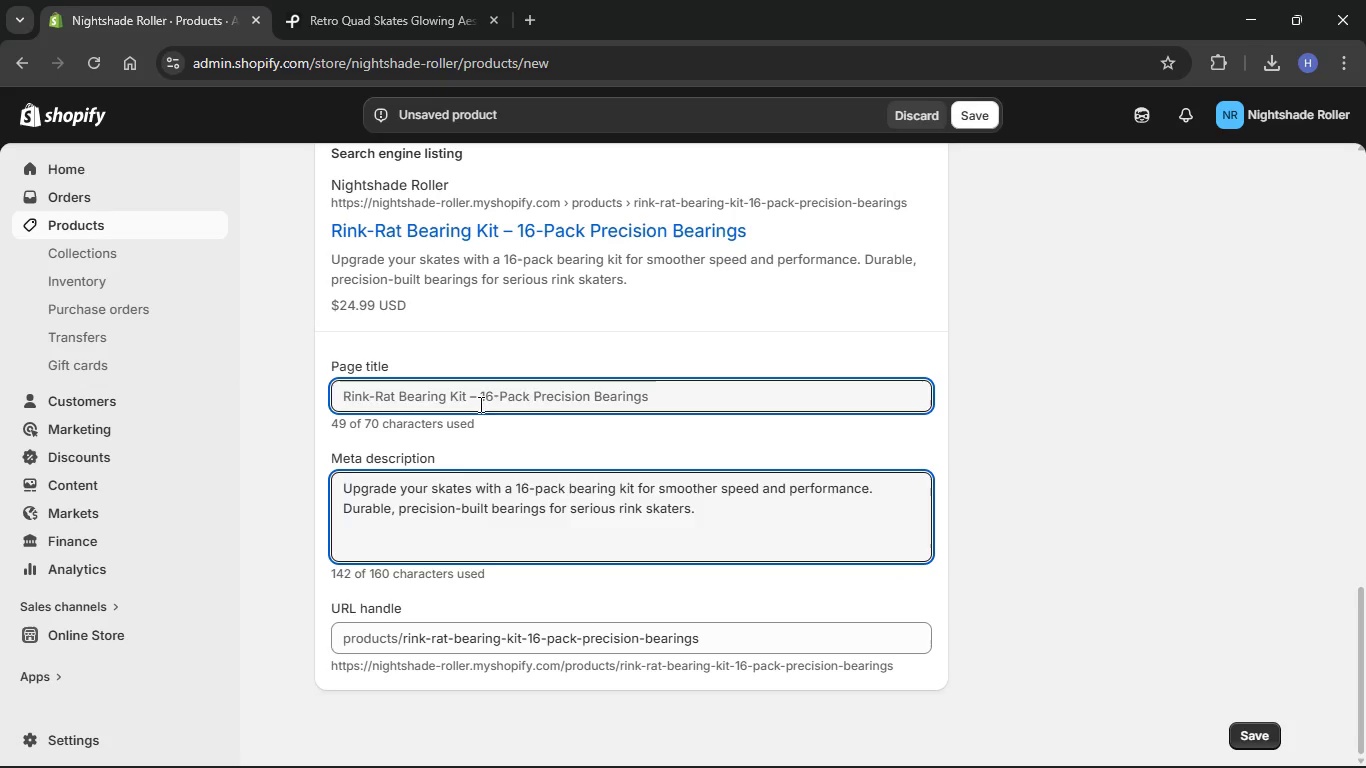 
left_click([596, 431])
 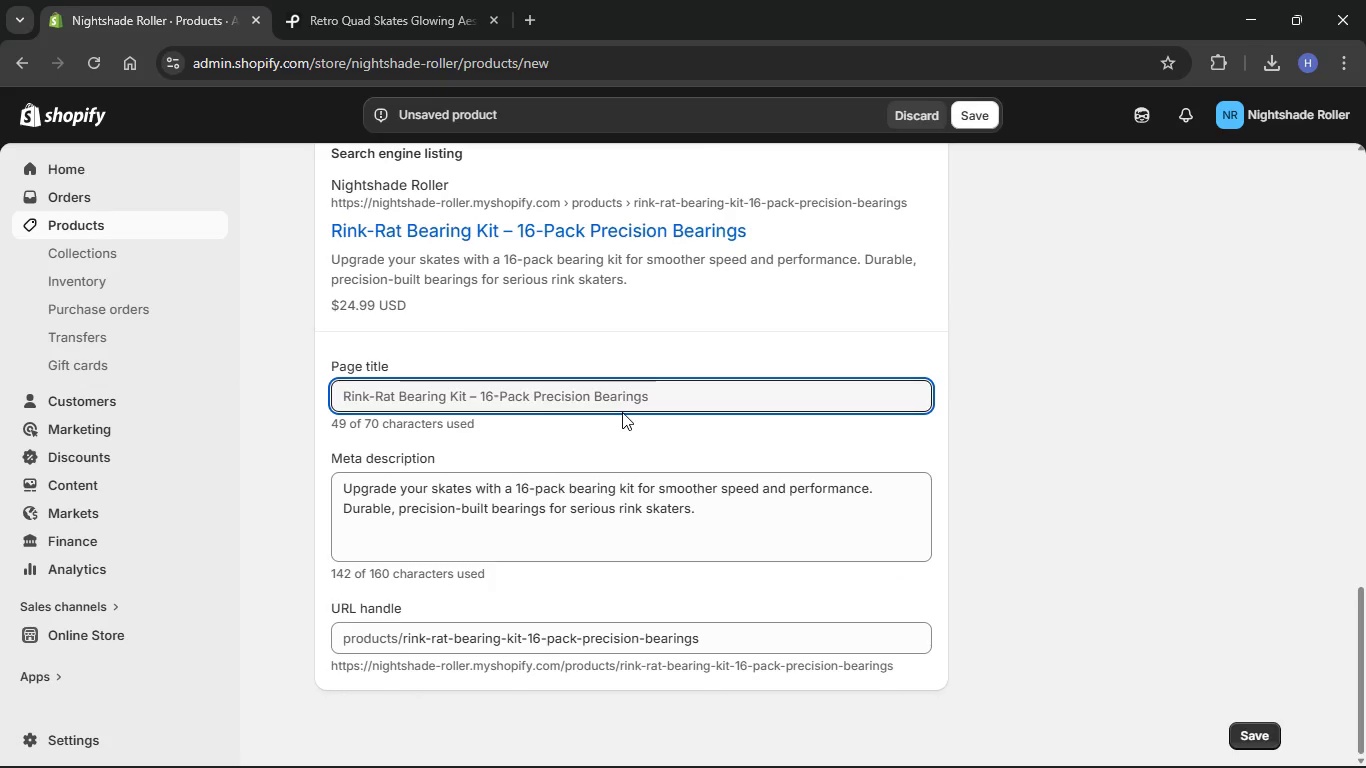 
scroll: coordinate [622, 412], scroll_direction: up, amount: 21.0
 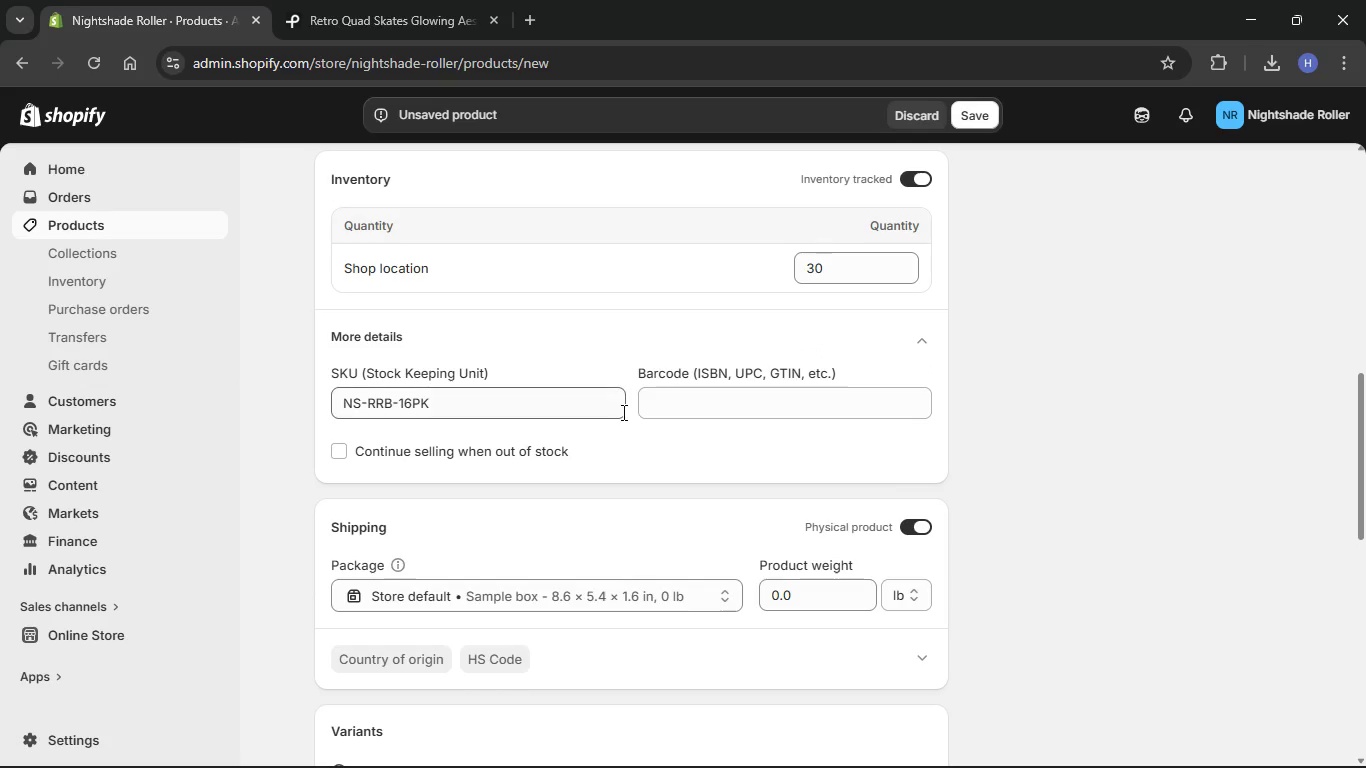 
scroll: coordinate [623, 416], scroll_direction: down, amount: 3.0
 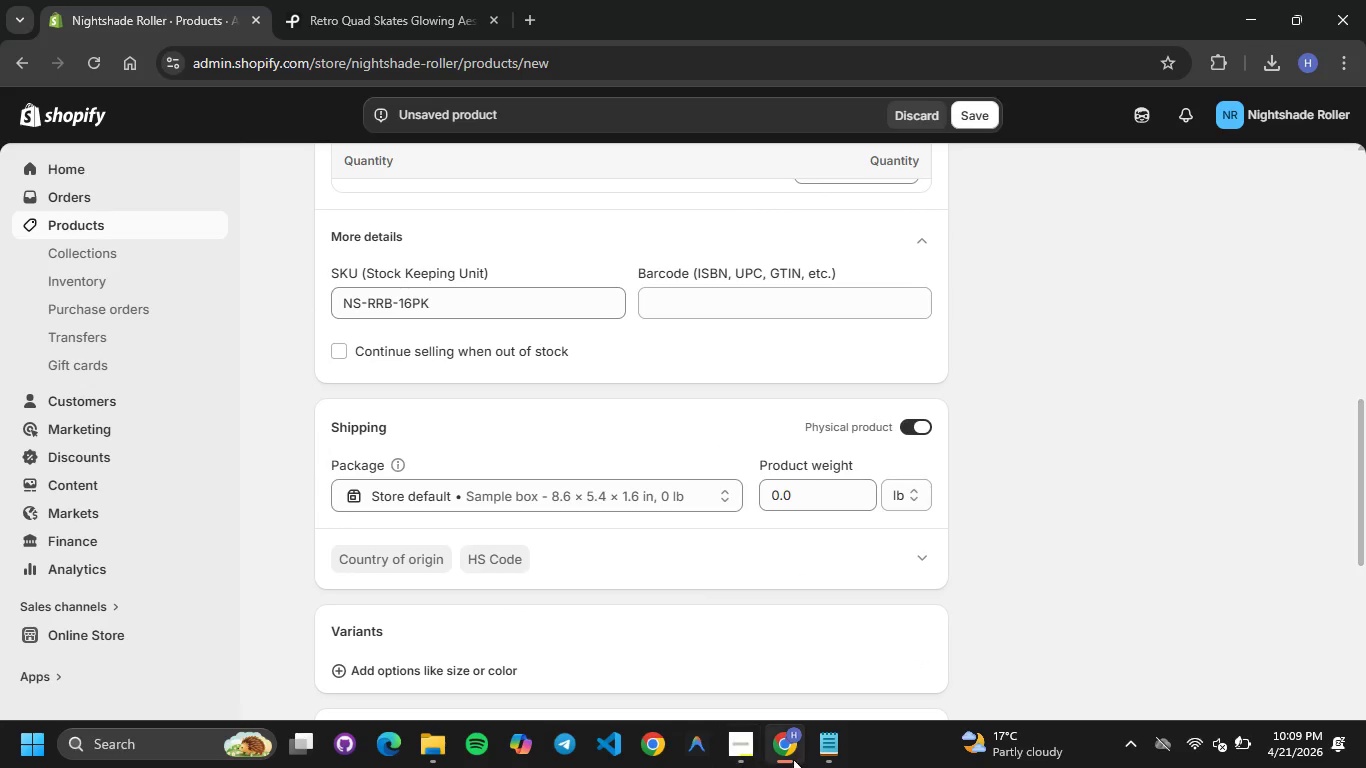 
left_click([835, 754])
 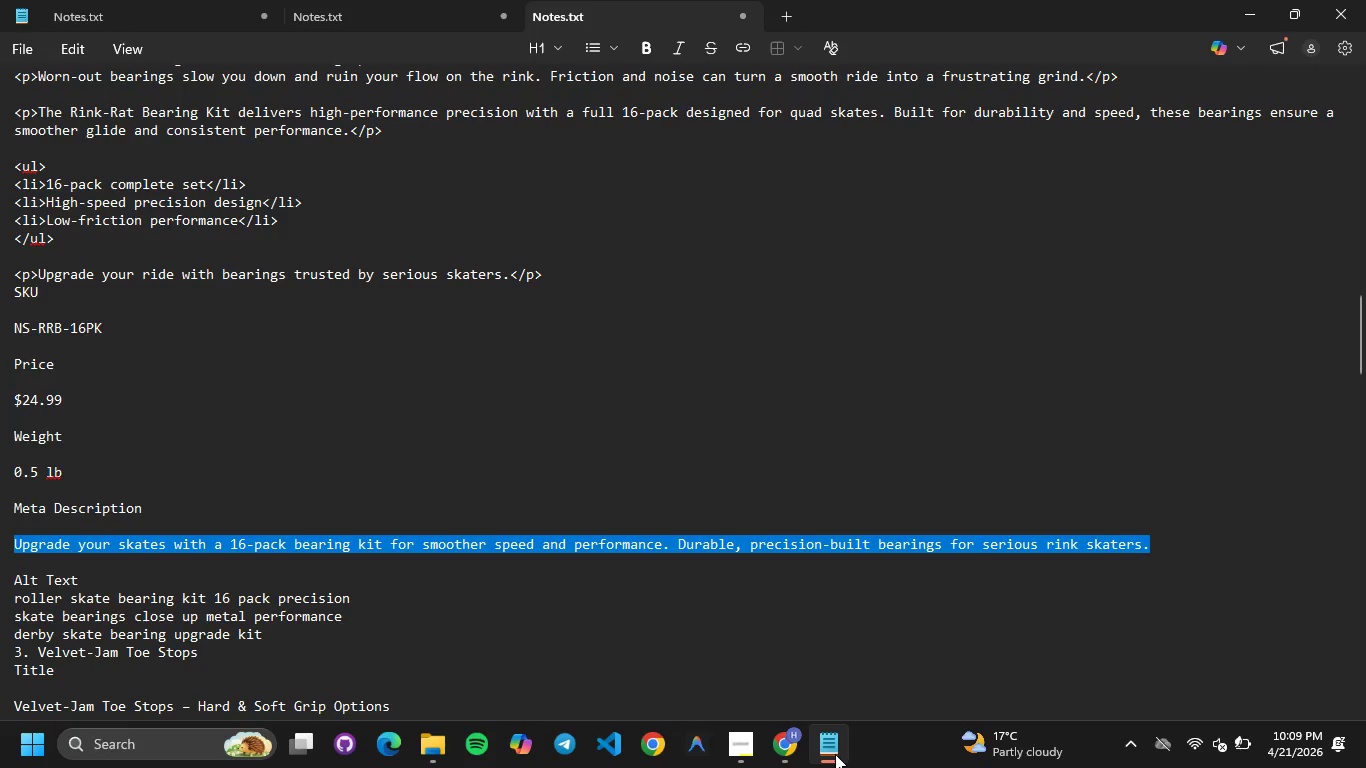 
left_click([835, 754])
 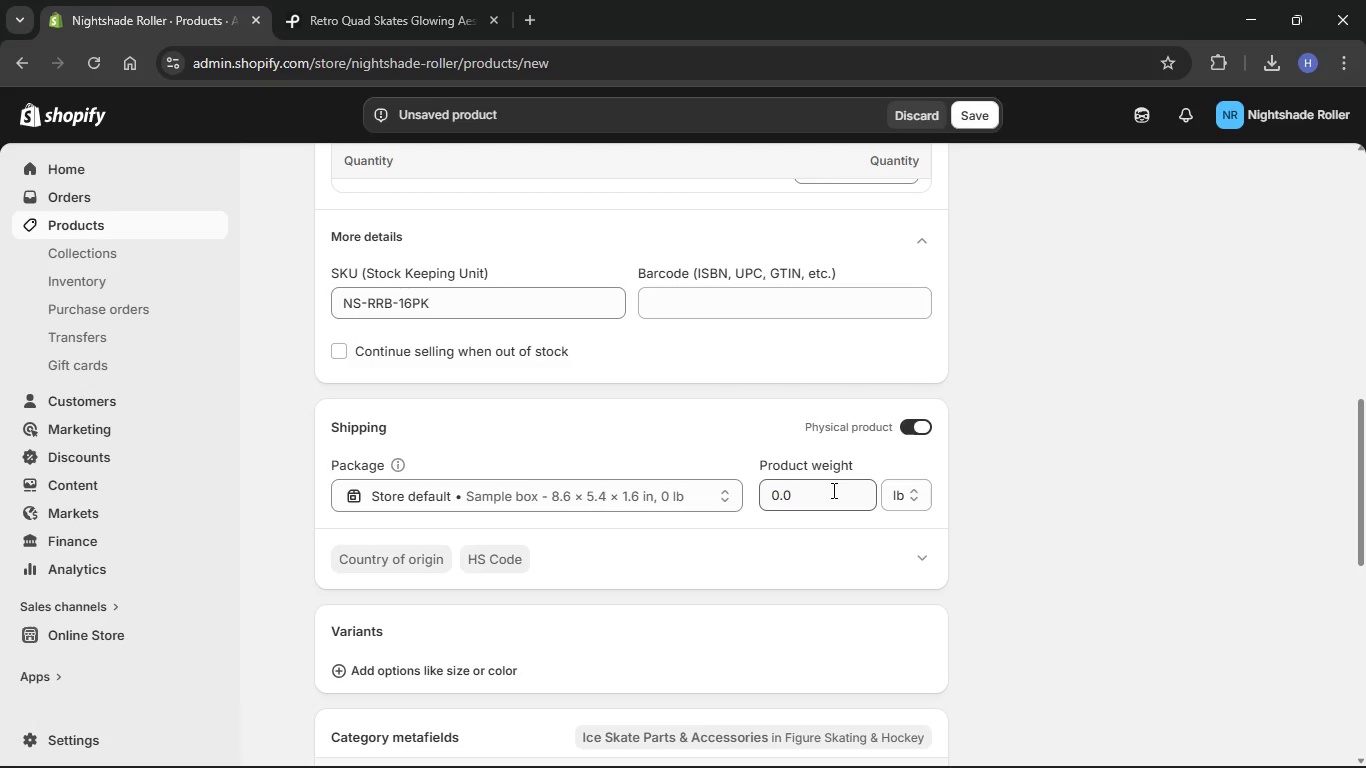 
left_click([832, 489])
 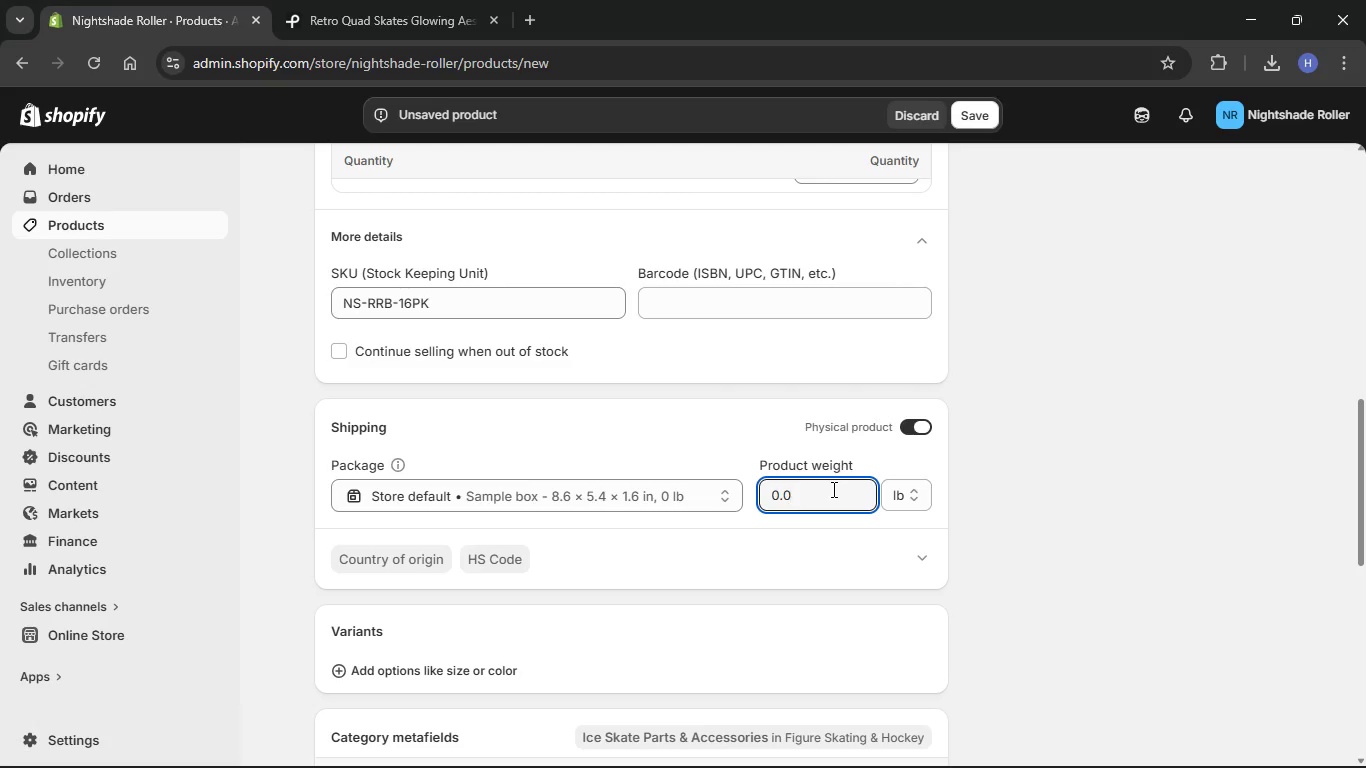 
key(Backspace)
 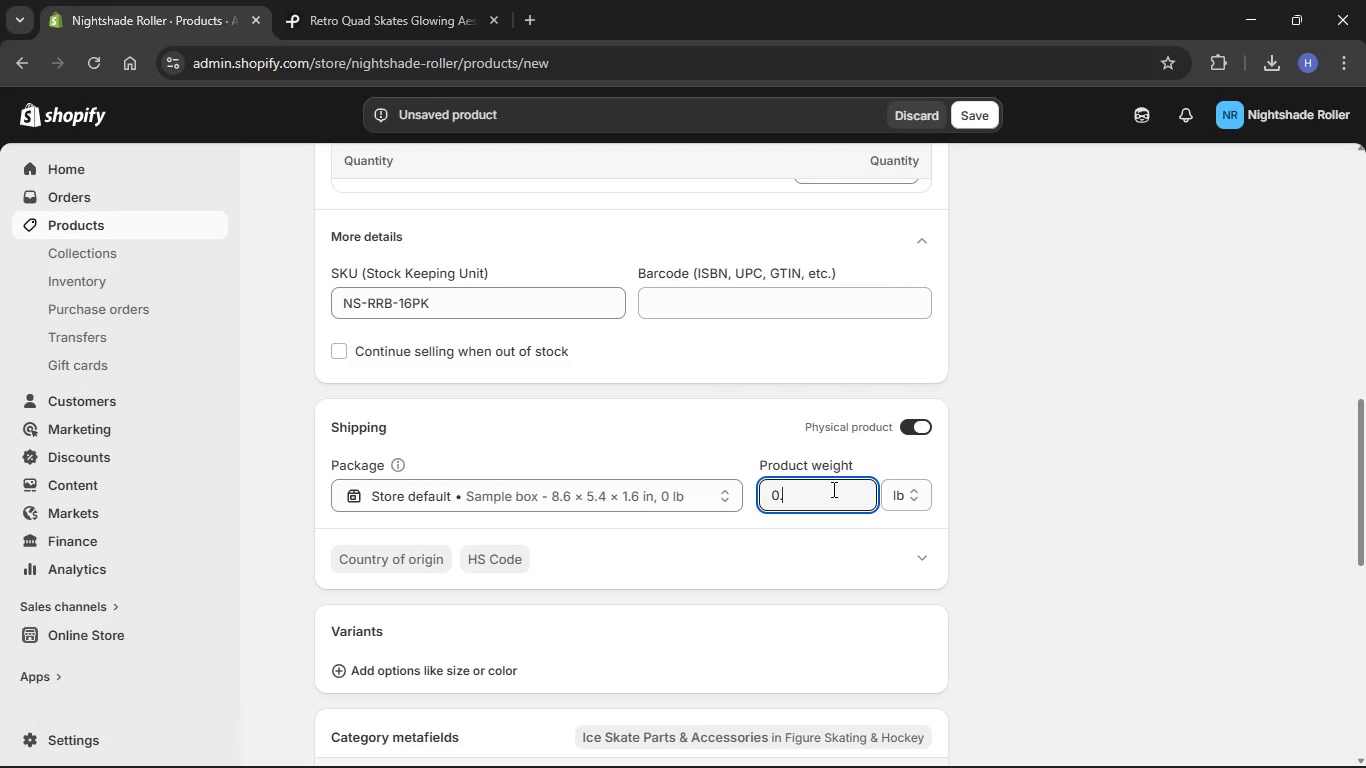 
key(Numpad5)
 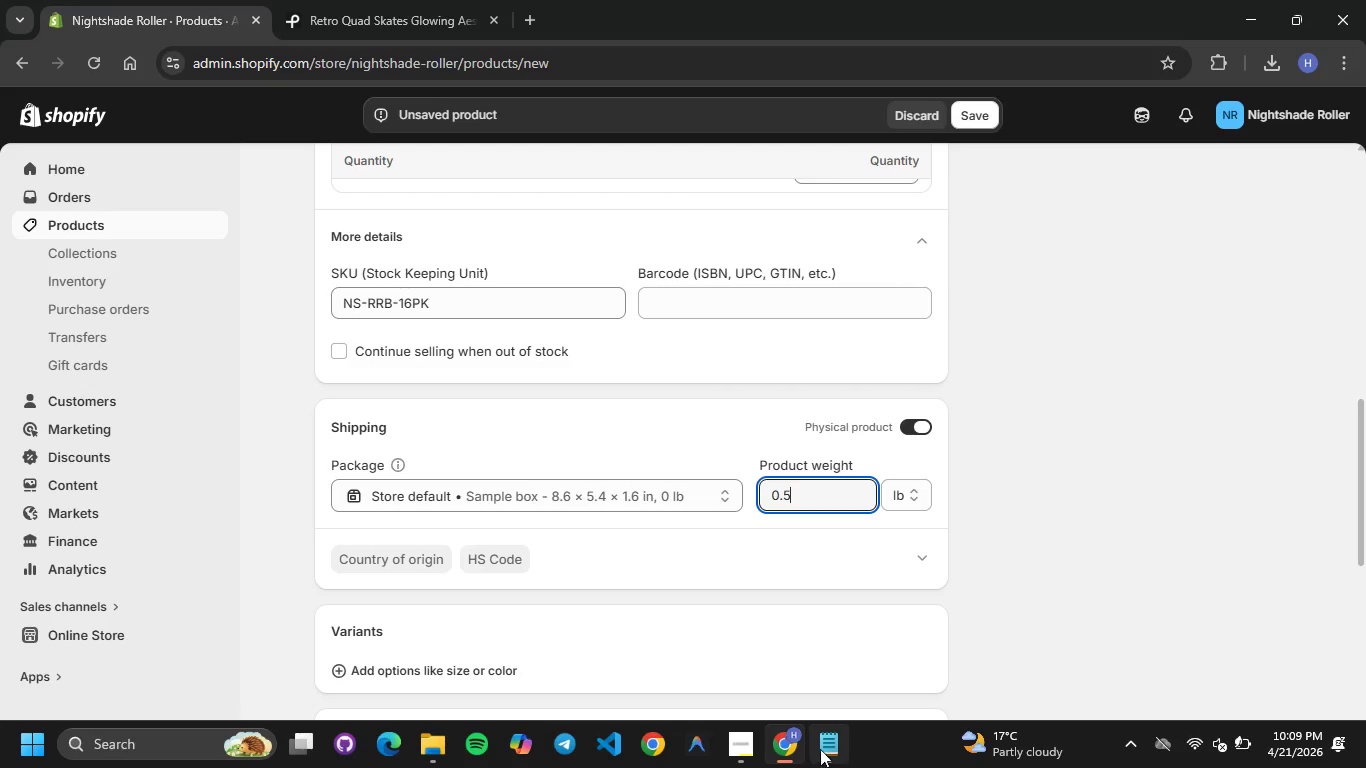 
left_click([778, 752])